 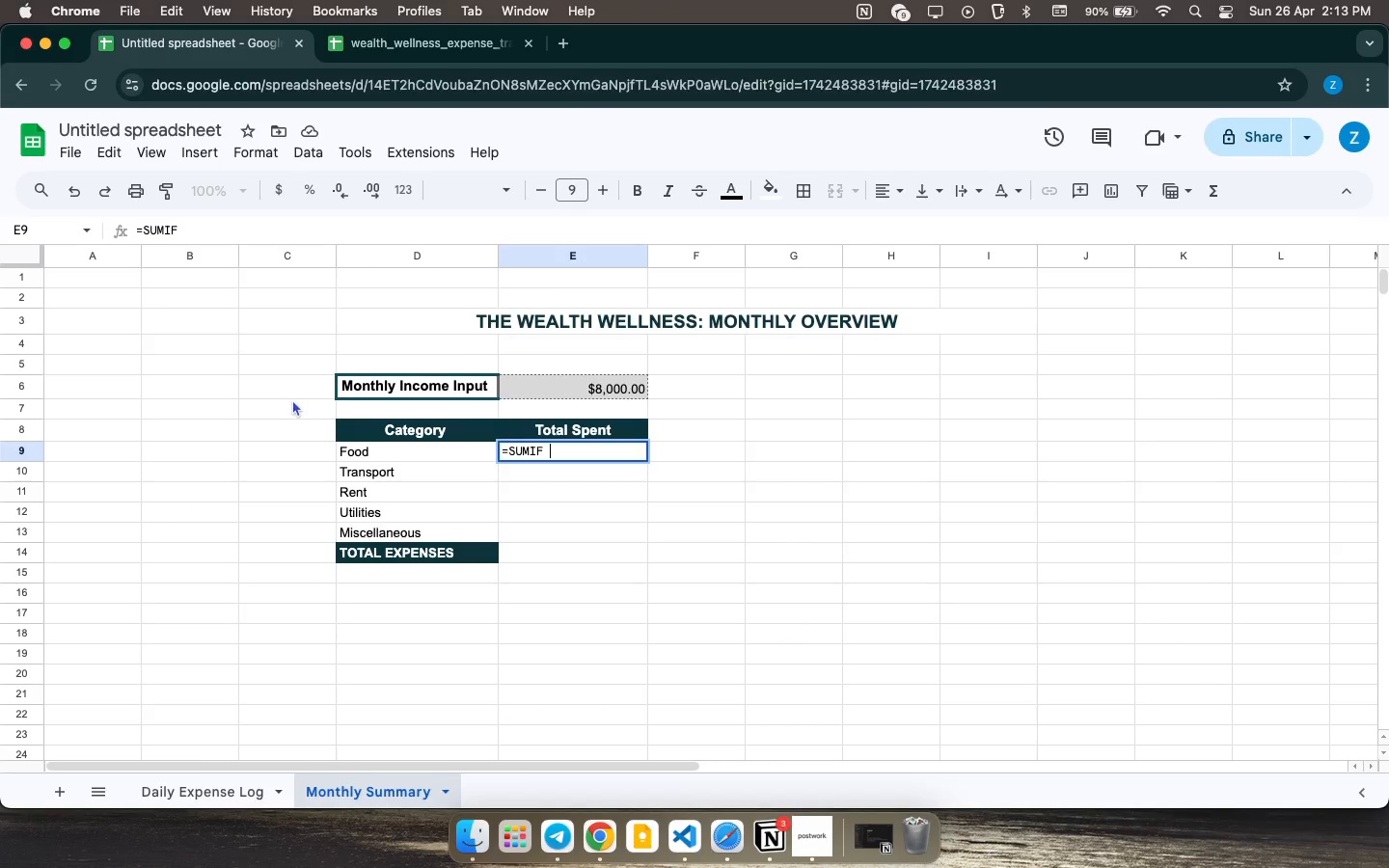 
key(Backspace)
 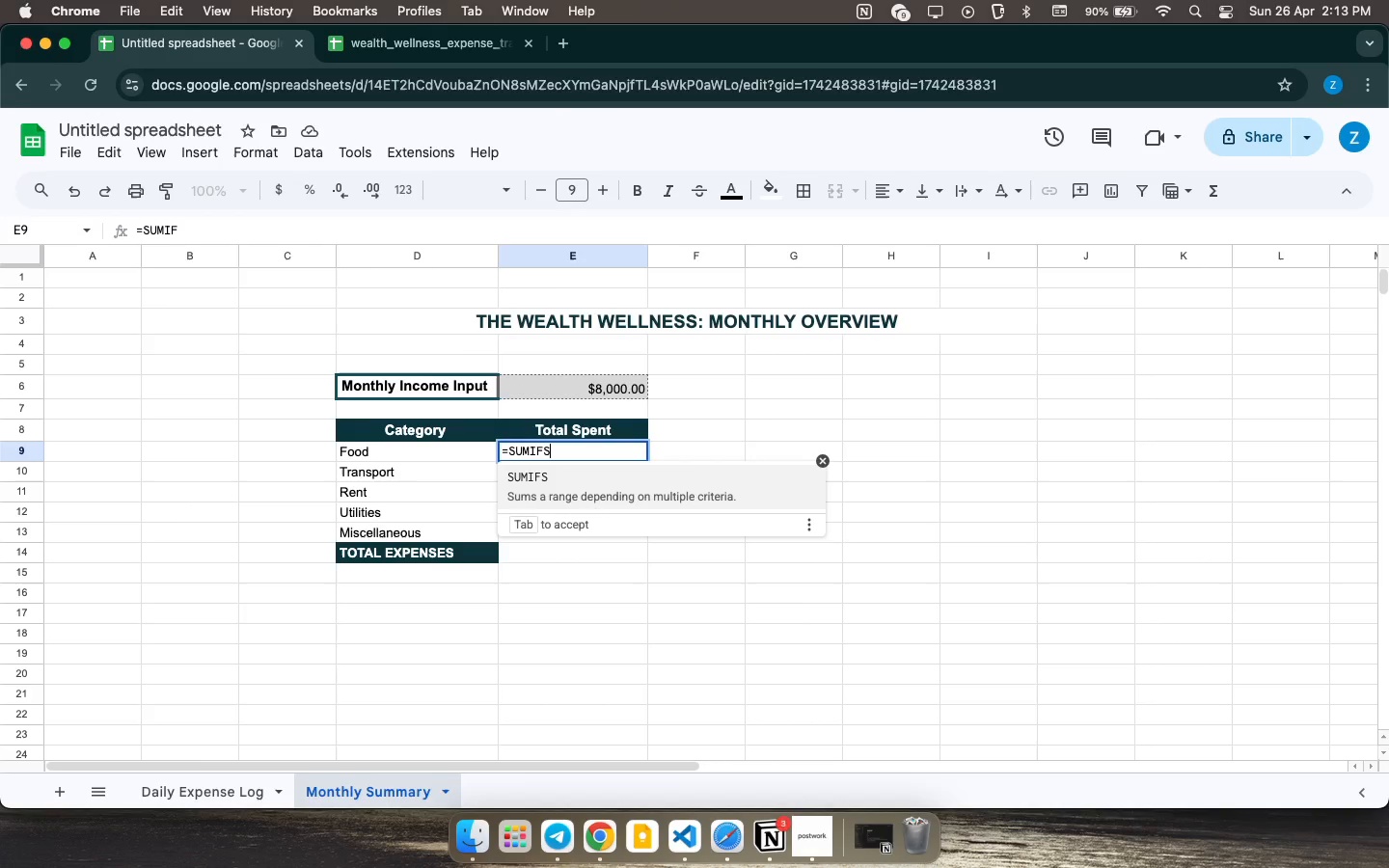 
key(S)
 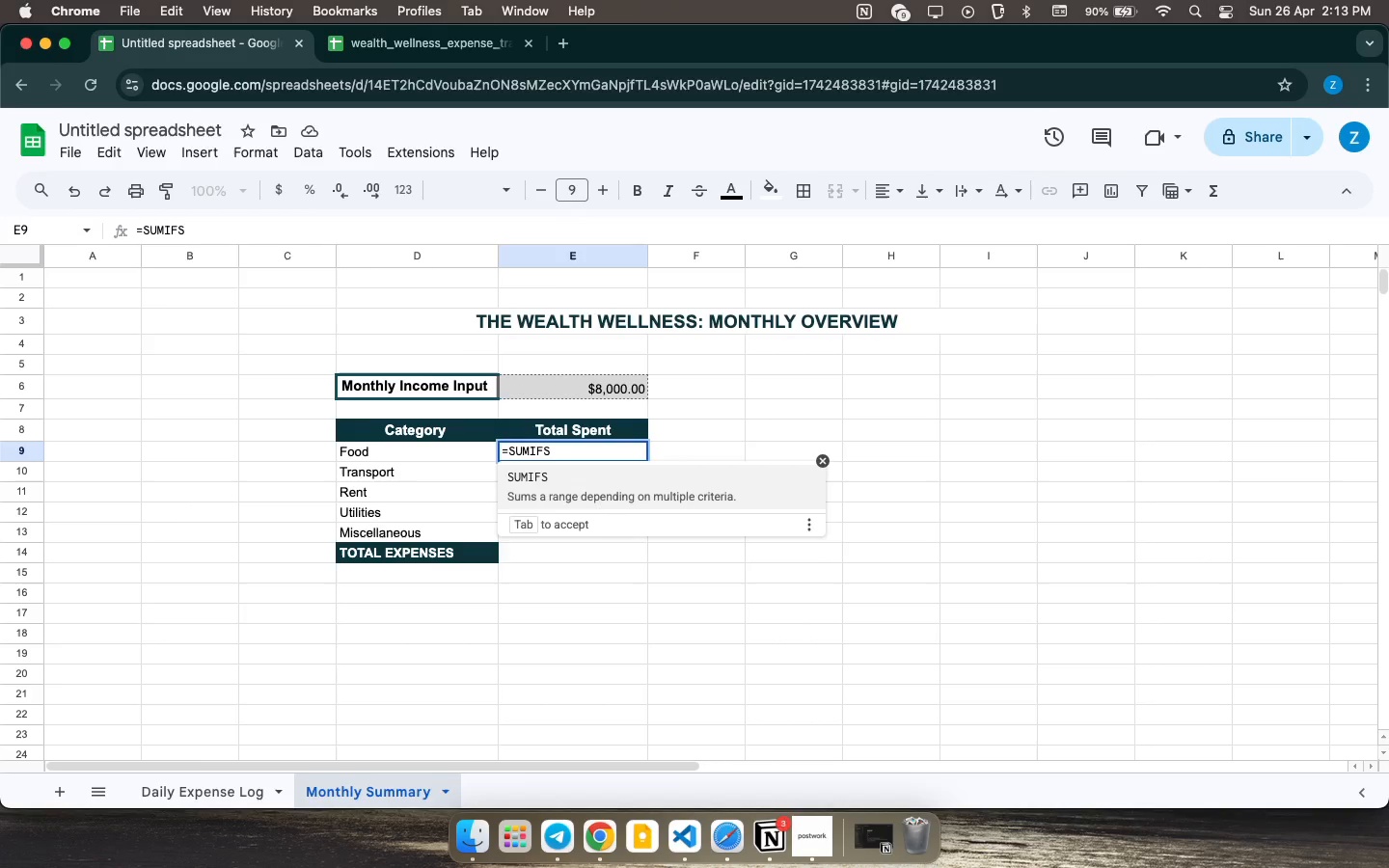 
key(Shift+ShiftLeft)
 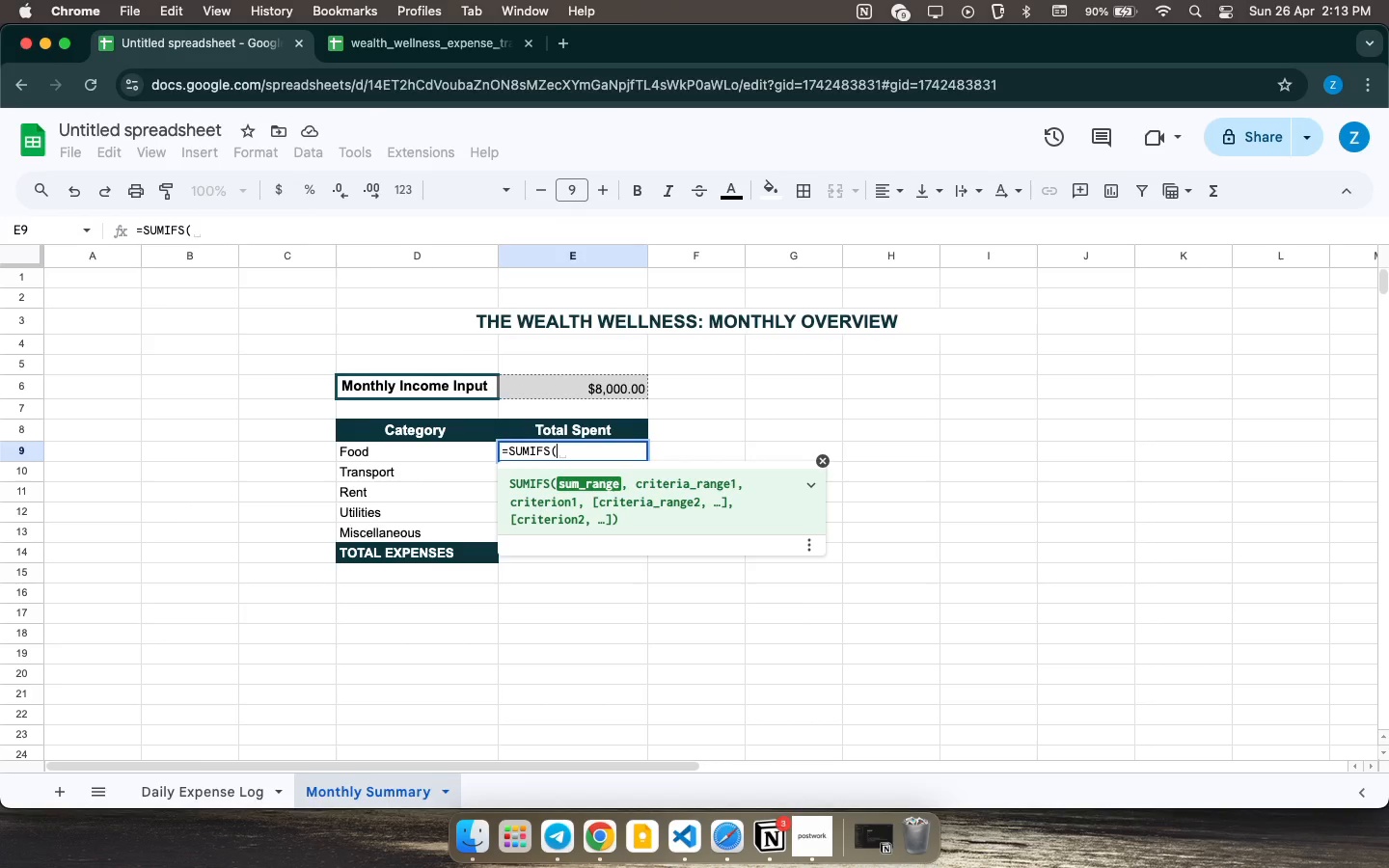 
key(Shift+9)
 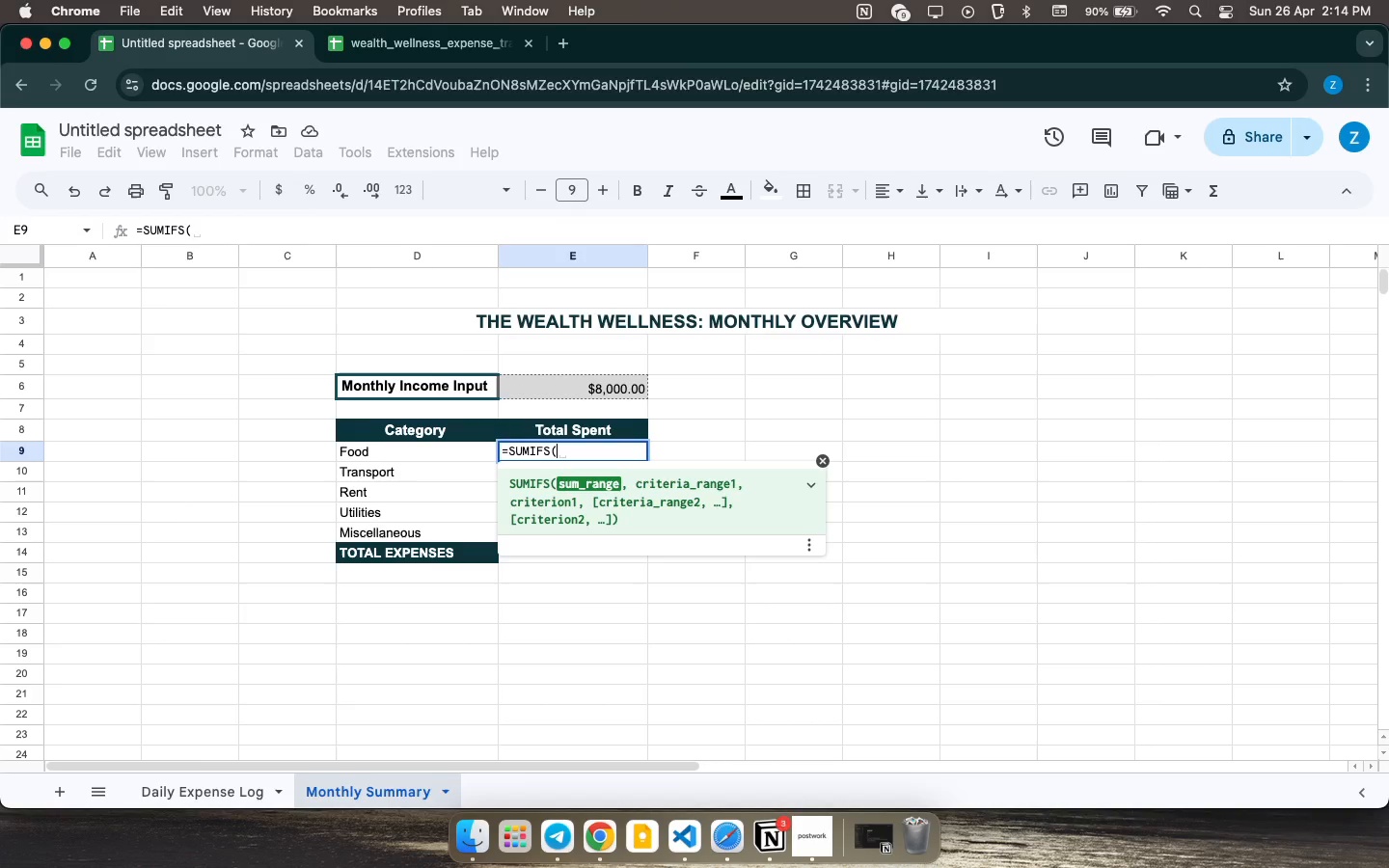 
wait(33.15)
 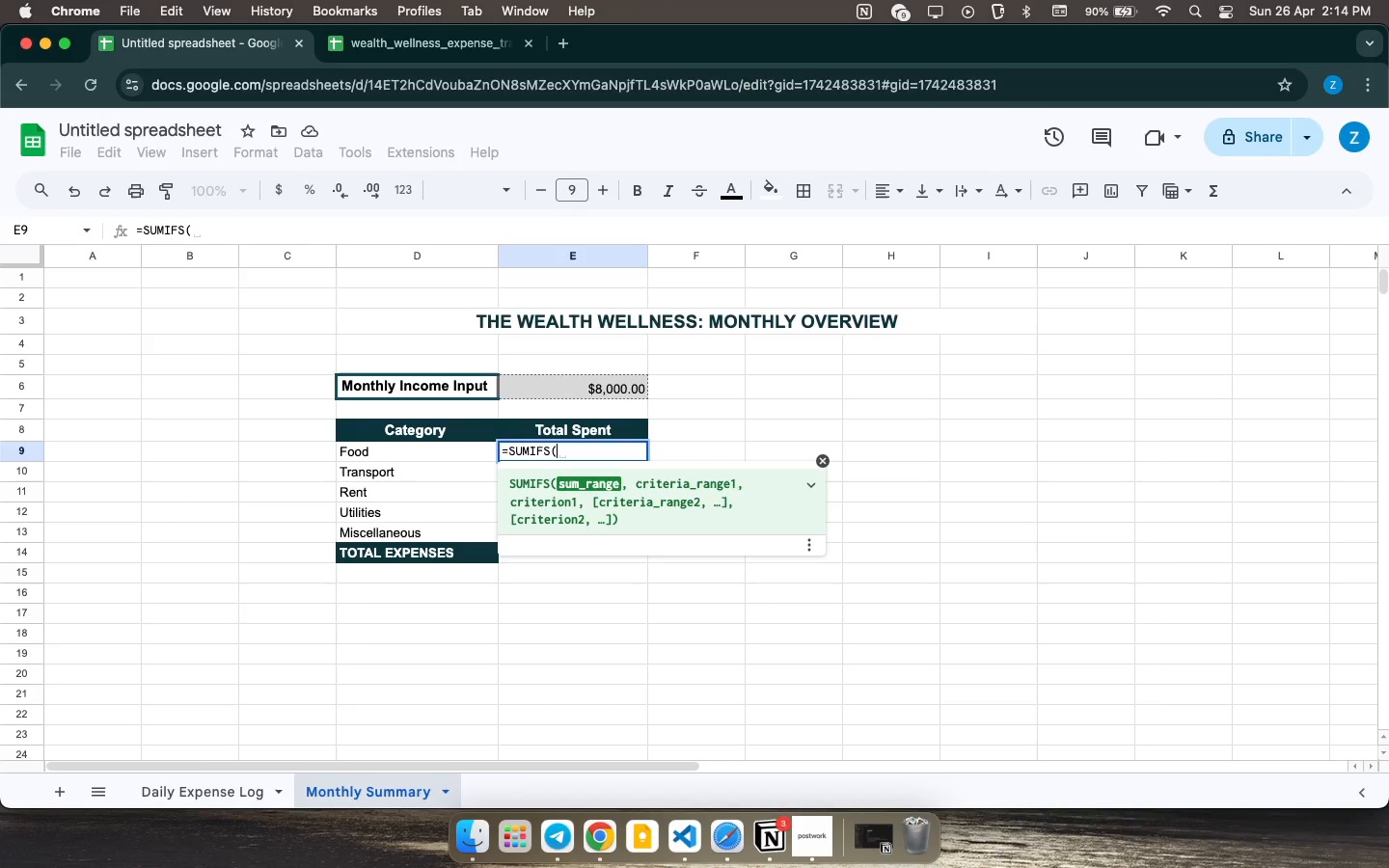 
key(Space)
 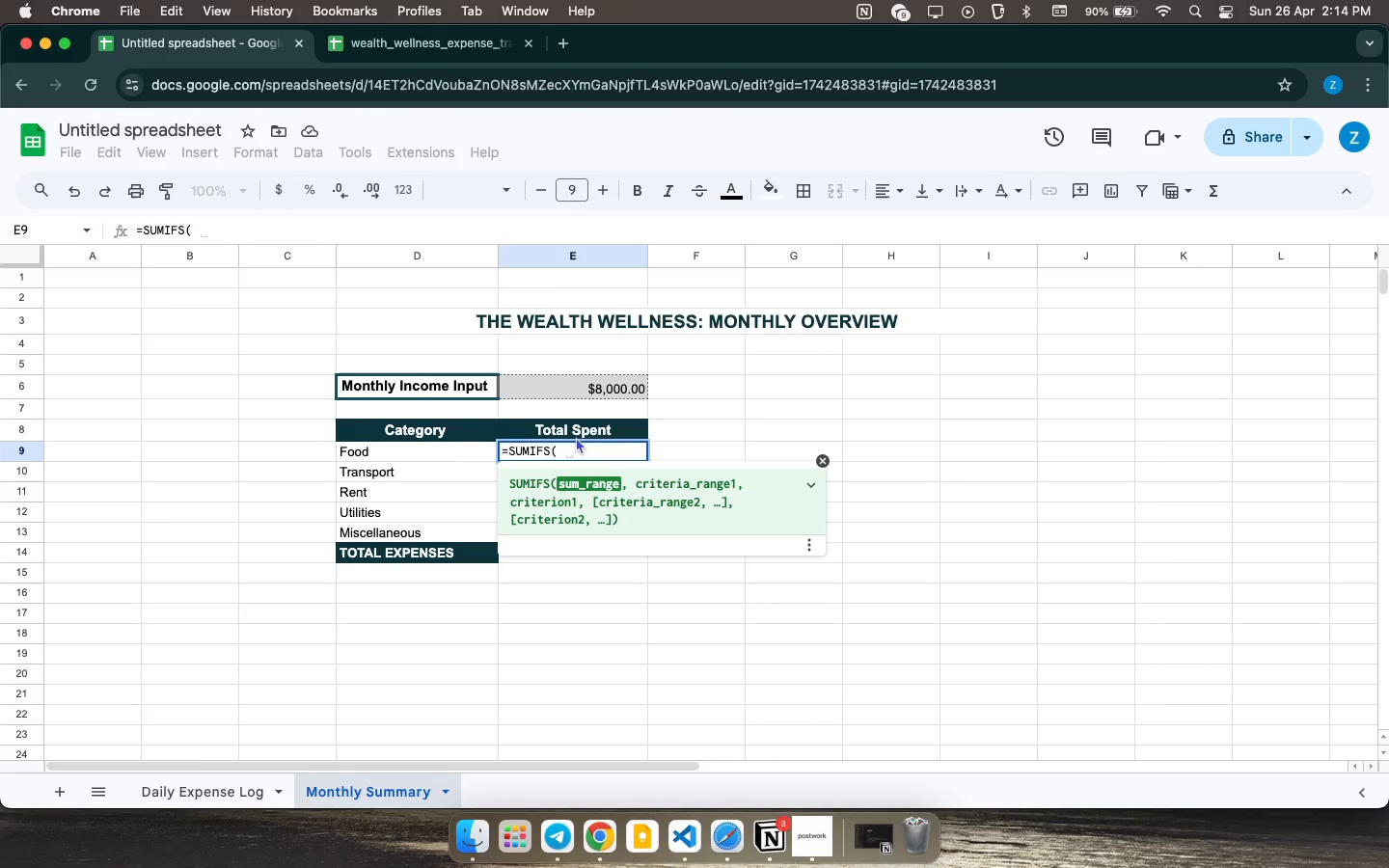 
left_click([579, 448])
 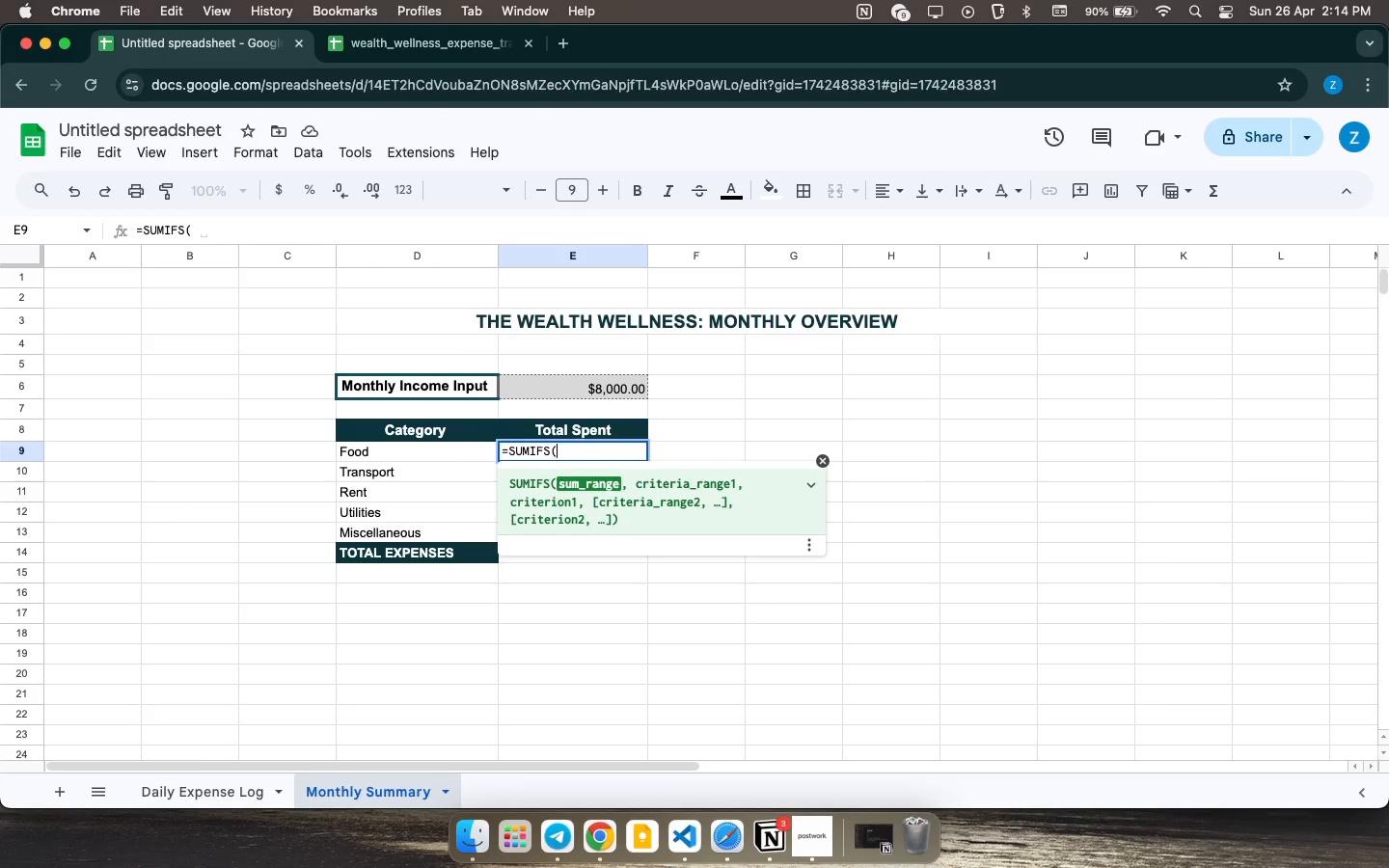 
key(Backspace)
 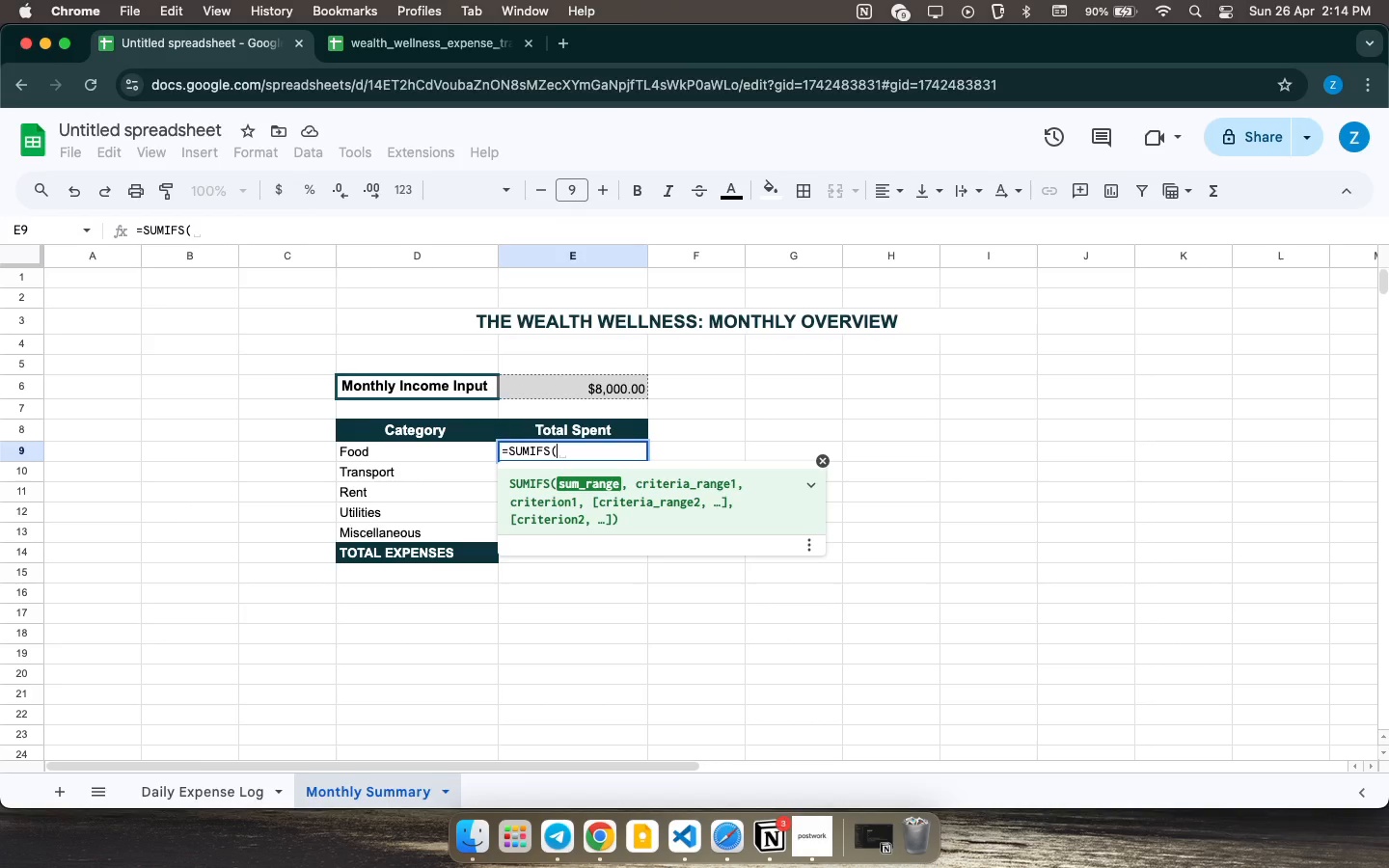 
wait(19.06)
 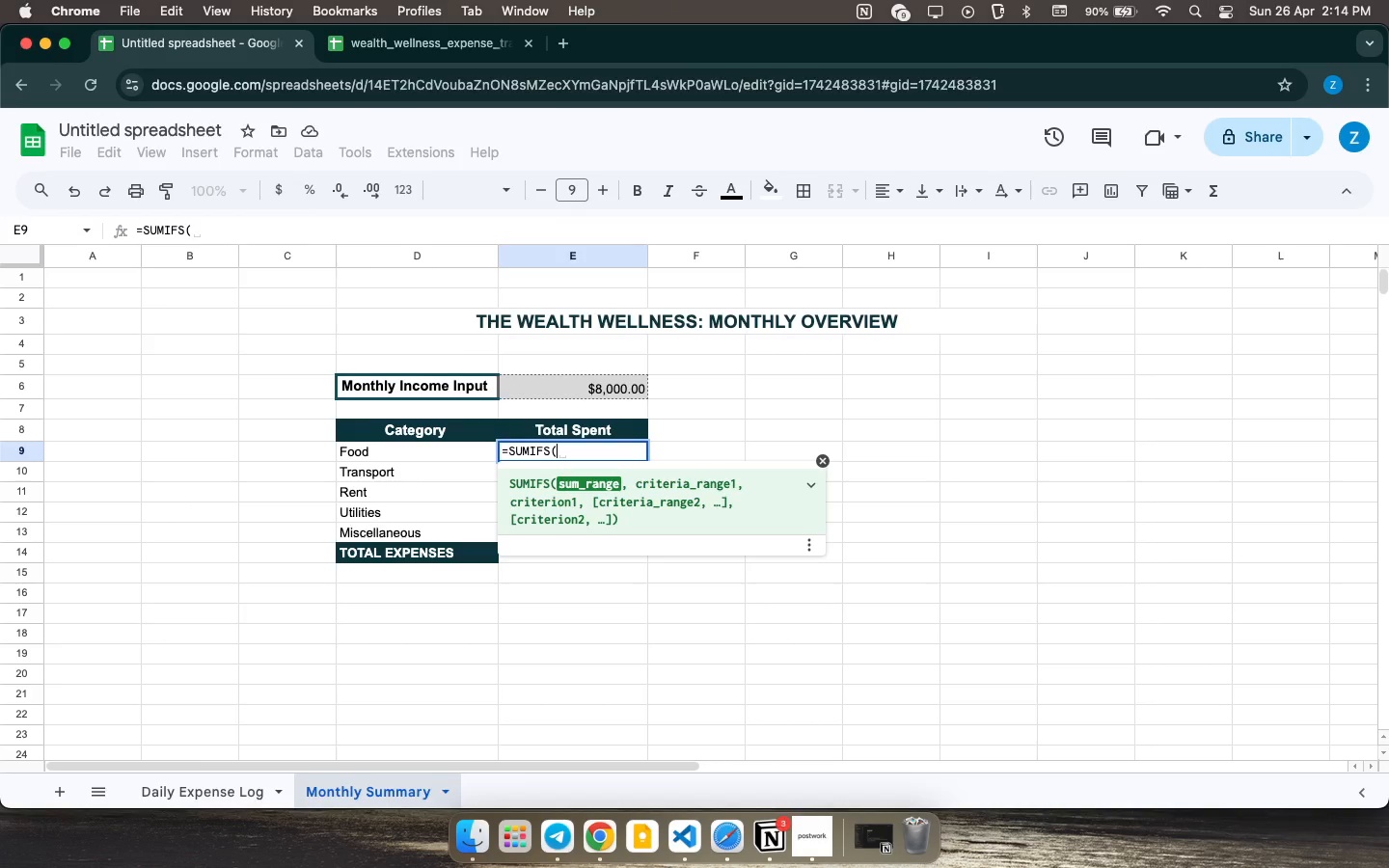 
key(U)
 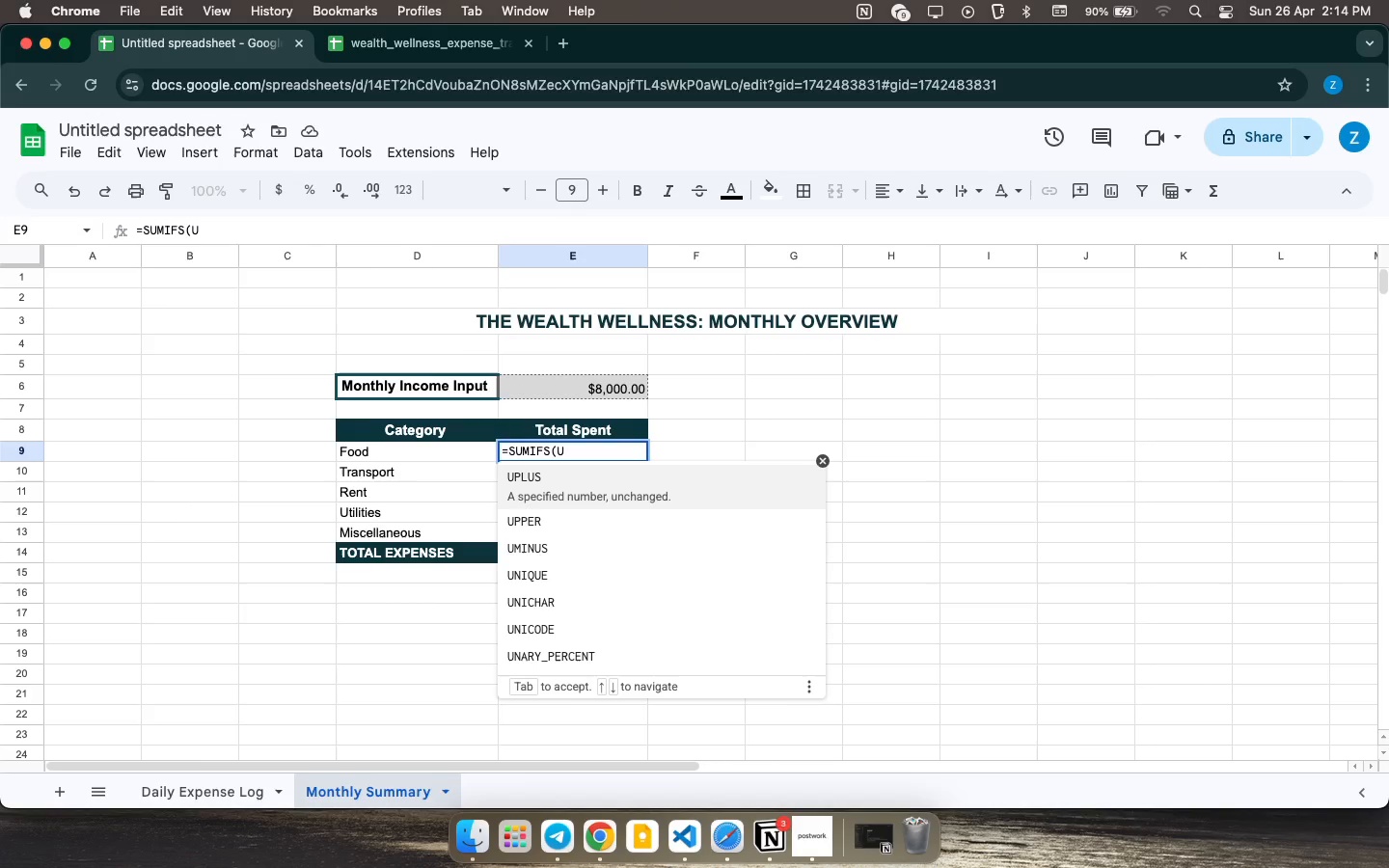 
wait(8.85)
 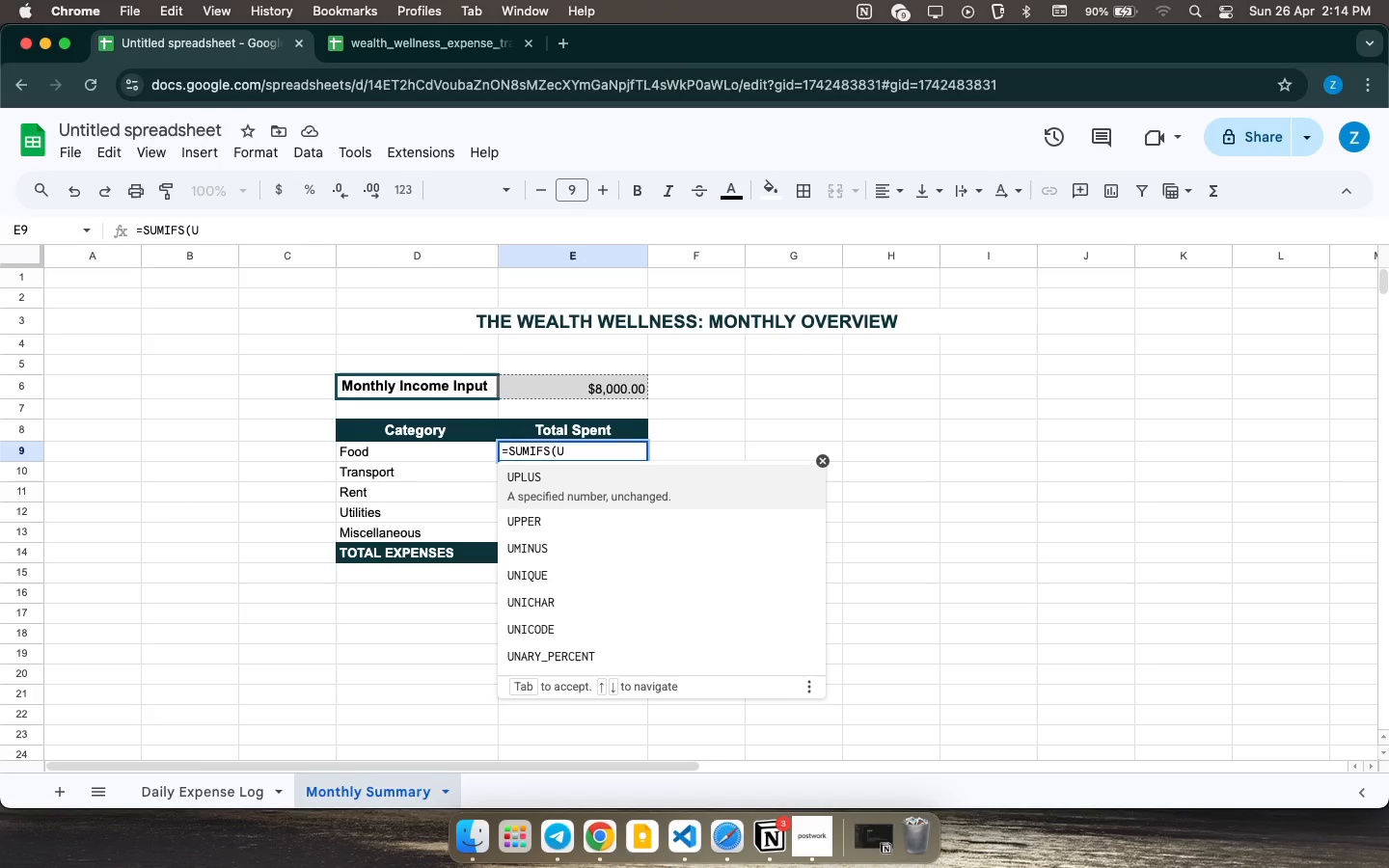 
left_click([1154, 6])
 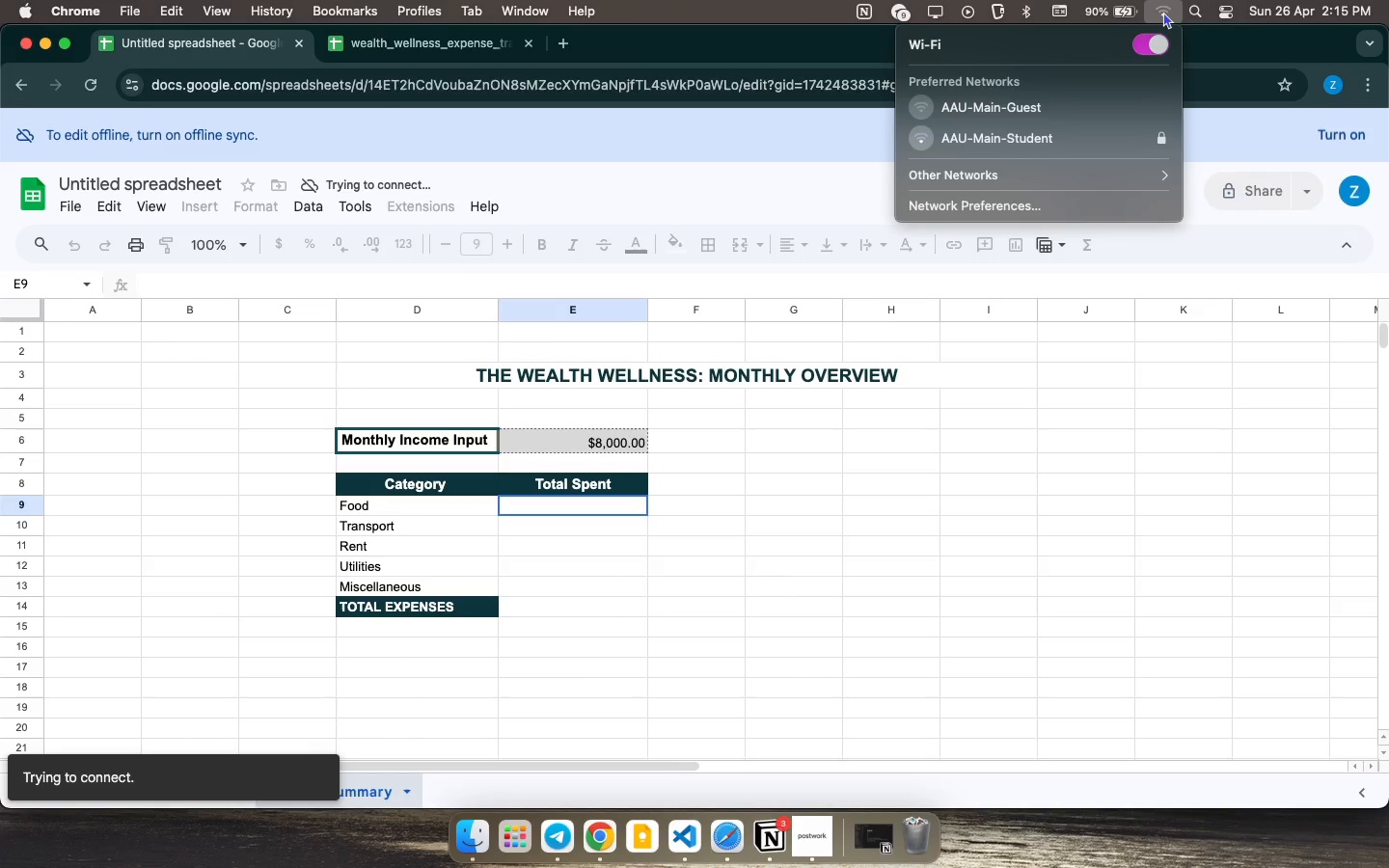 
wait(14.49)
 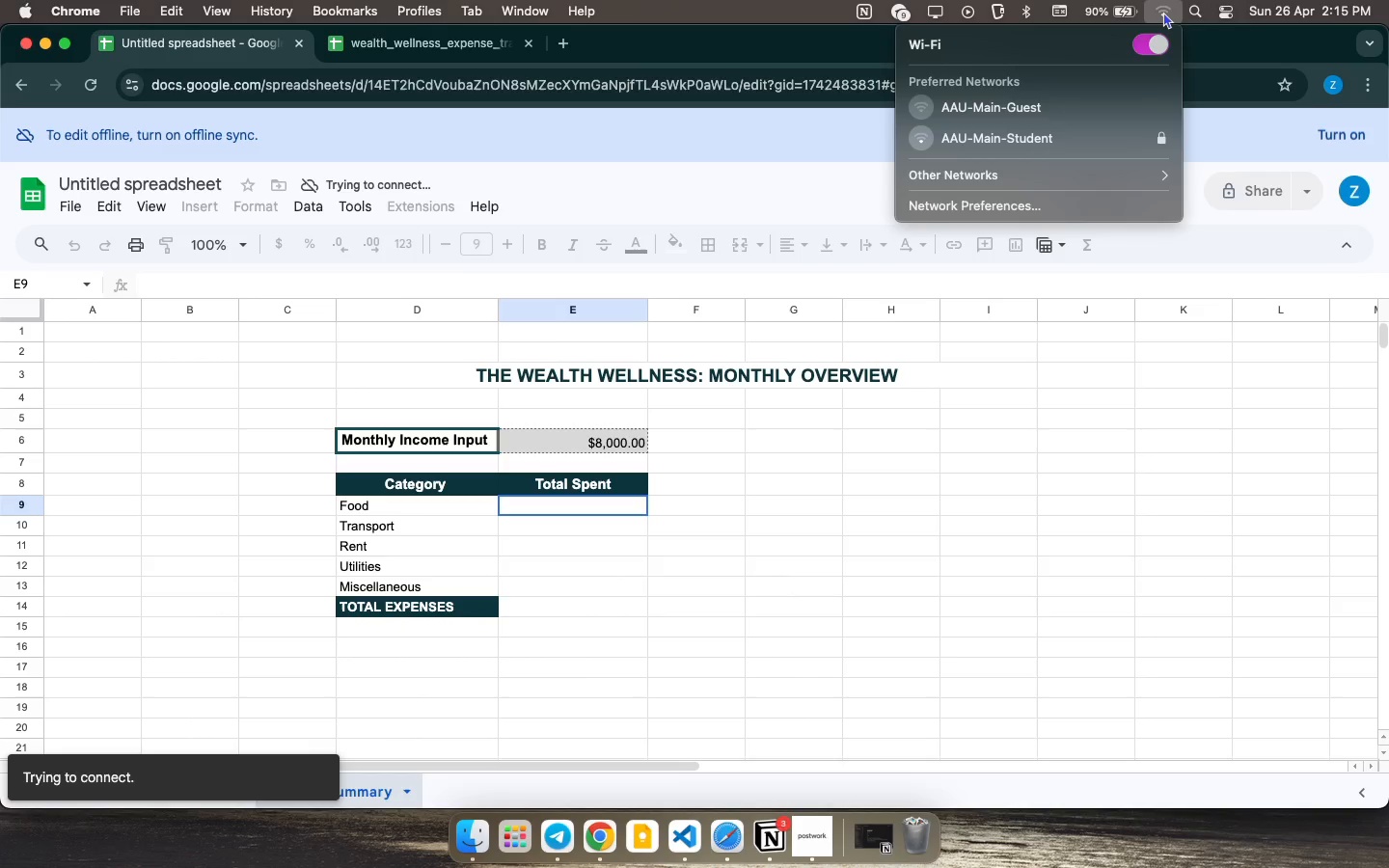 
scroll: coordinate [1076, 159], scroll_direction: down, amount: 18.0
 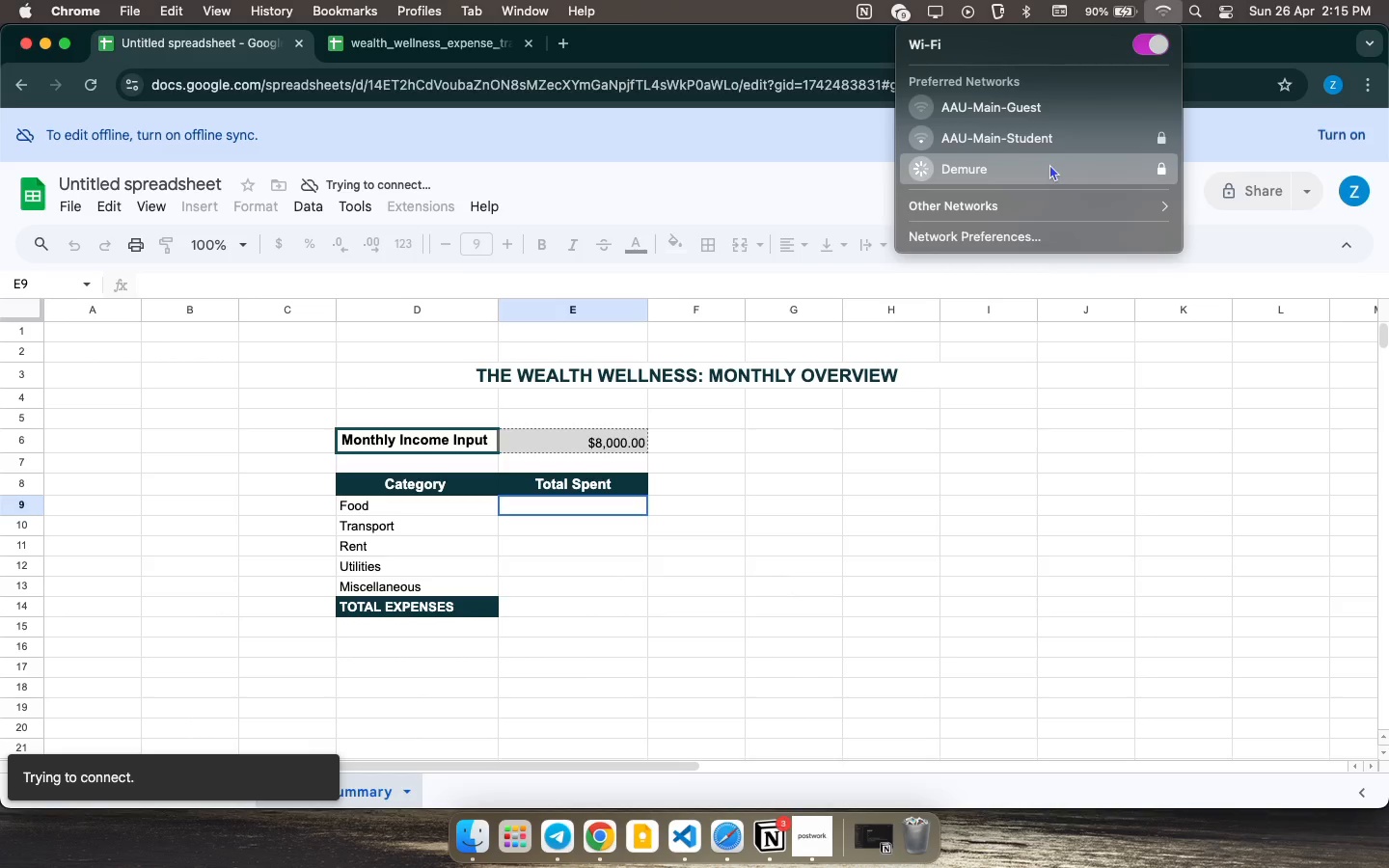 
wait(11.73)
 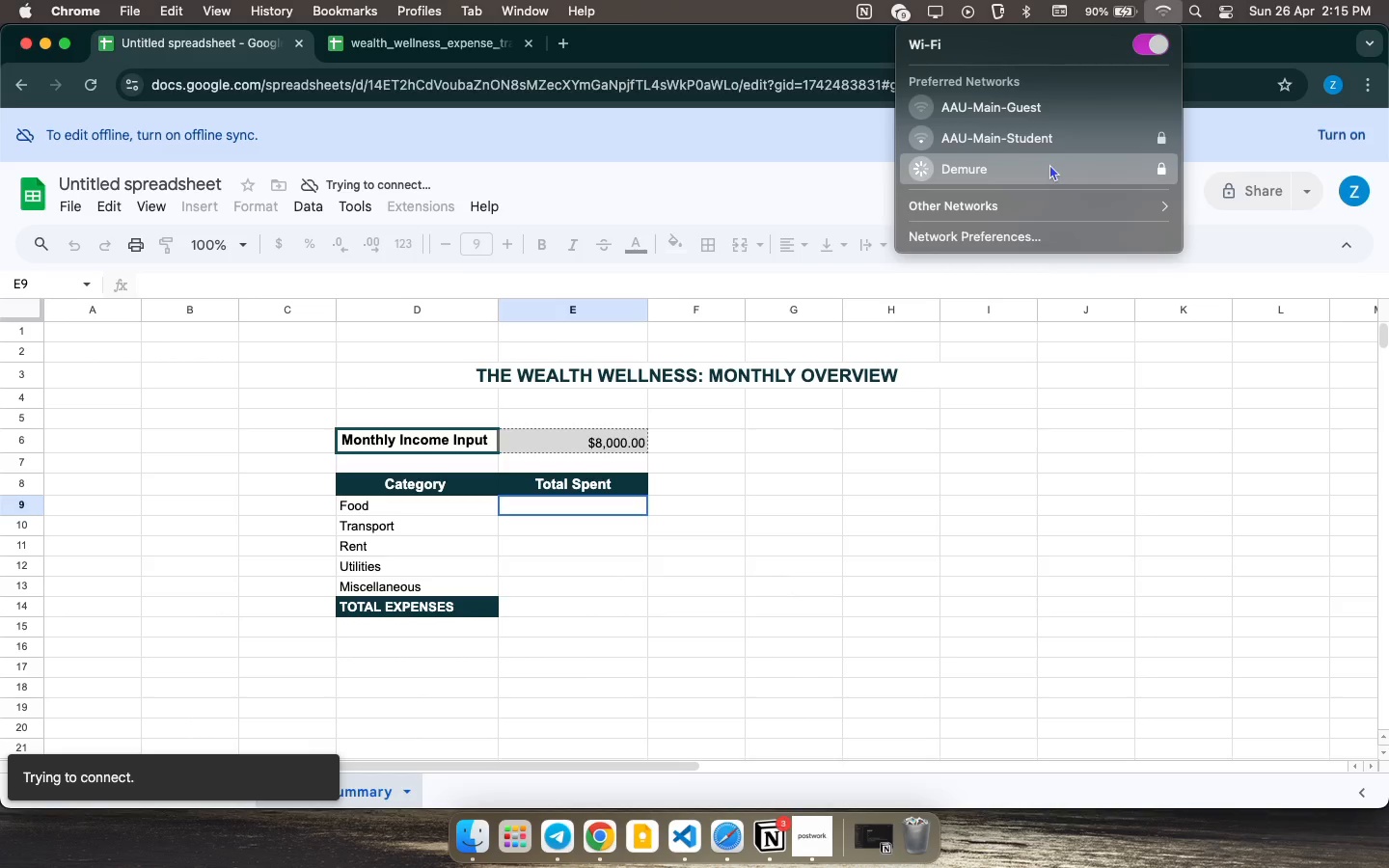 
left_click([773, 575])
 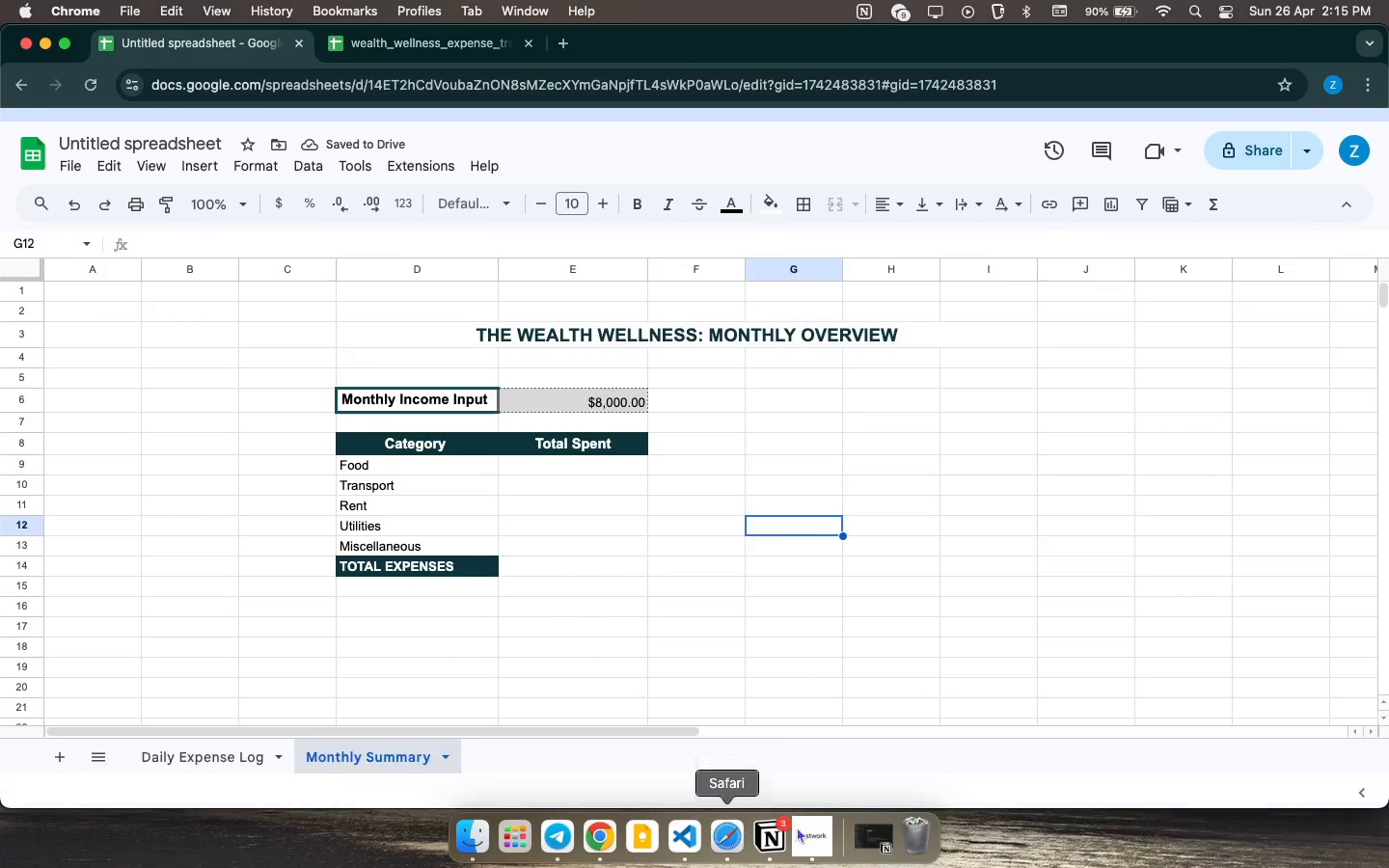 
left_click([814, 831])